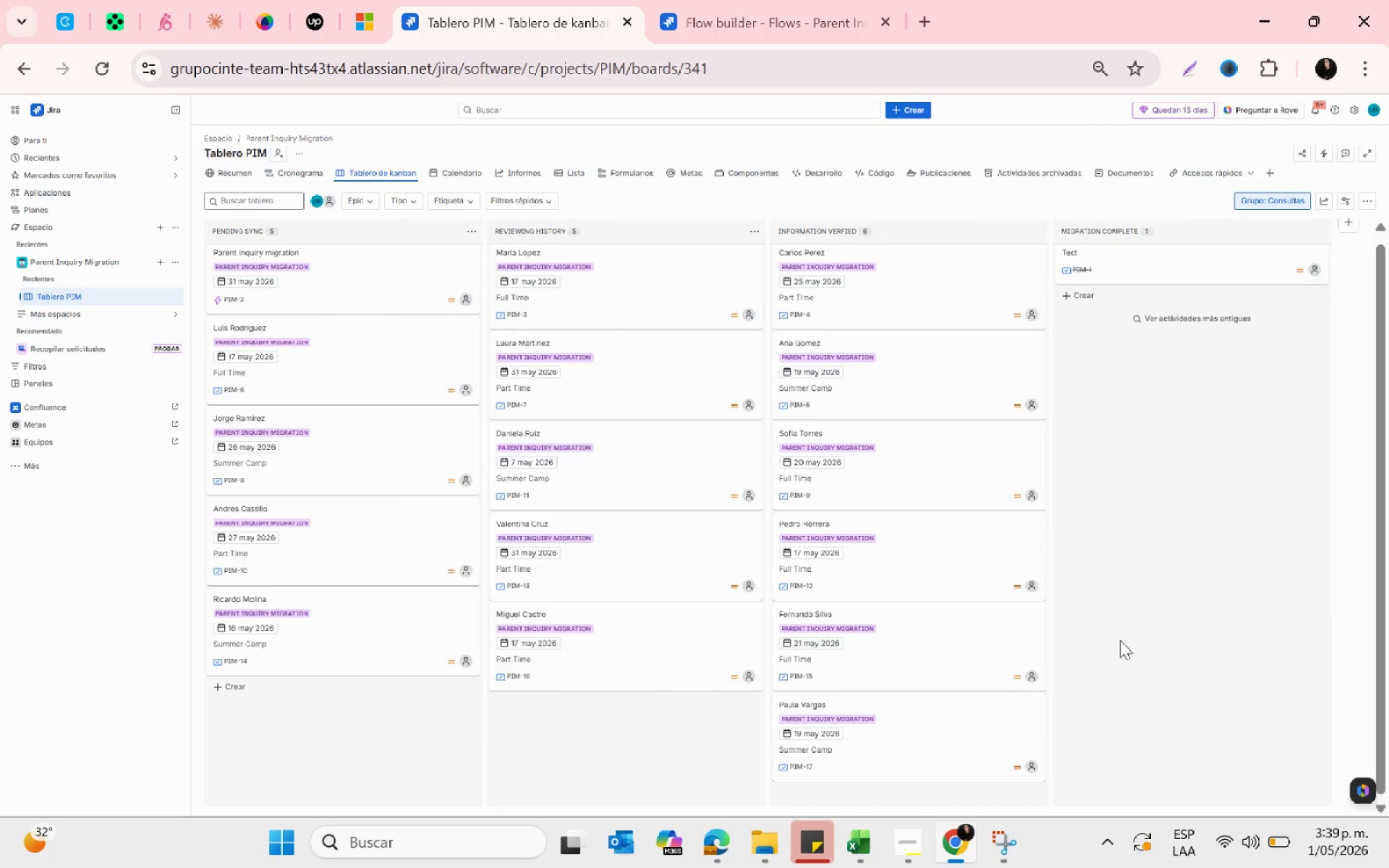 
hold_key(key=ControlLeft, duration=1.05)
scroll: coordinate [1130, 532], scroll_direction: none, amount: 0.0
 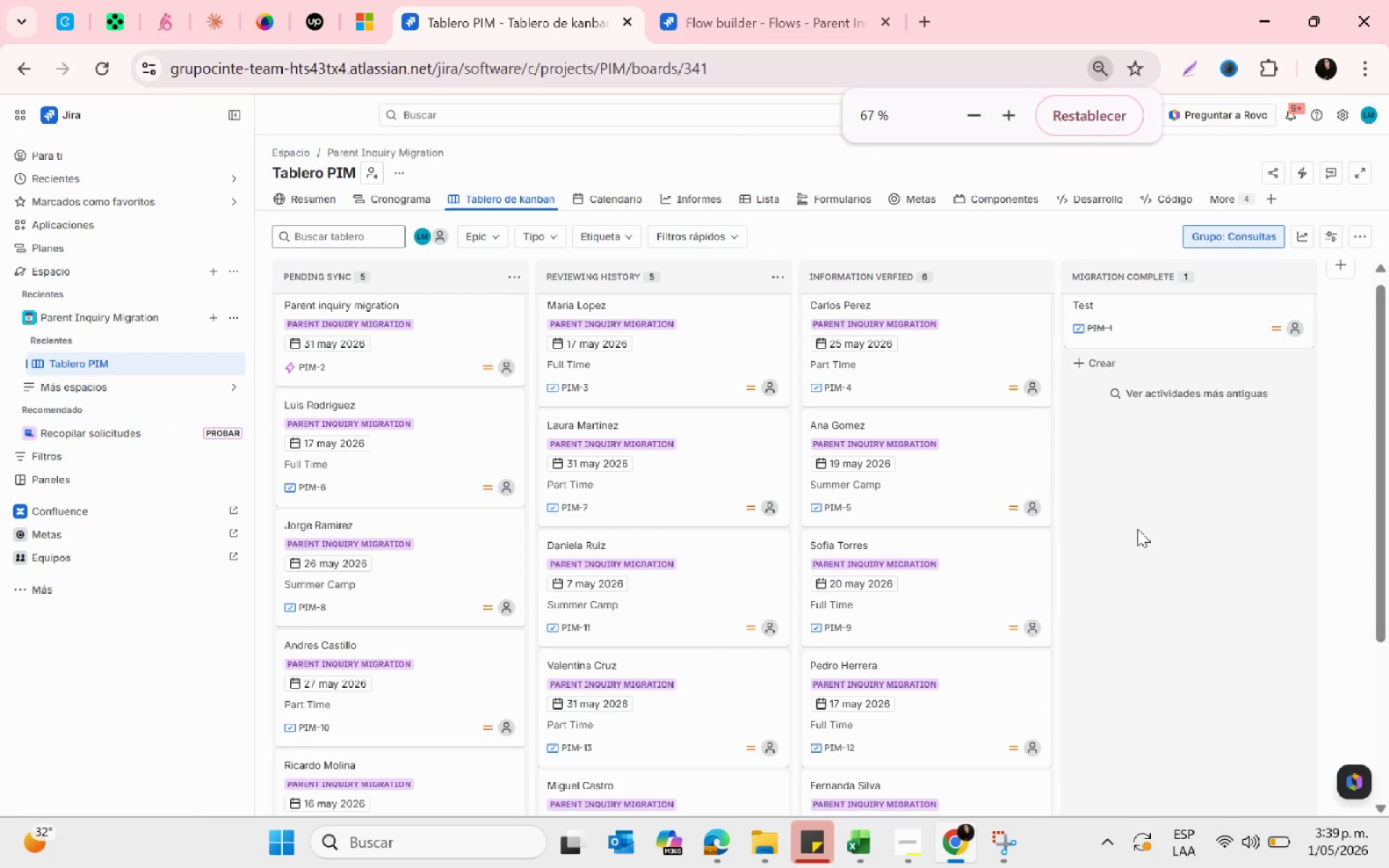 
scroll: coordinate [1137, 528], scroll_direction: down, amount: 2.0
 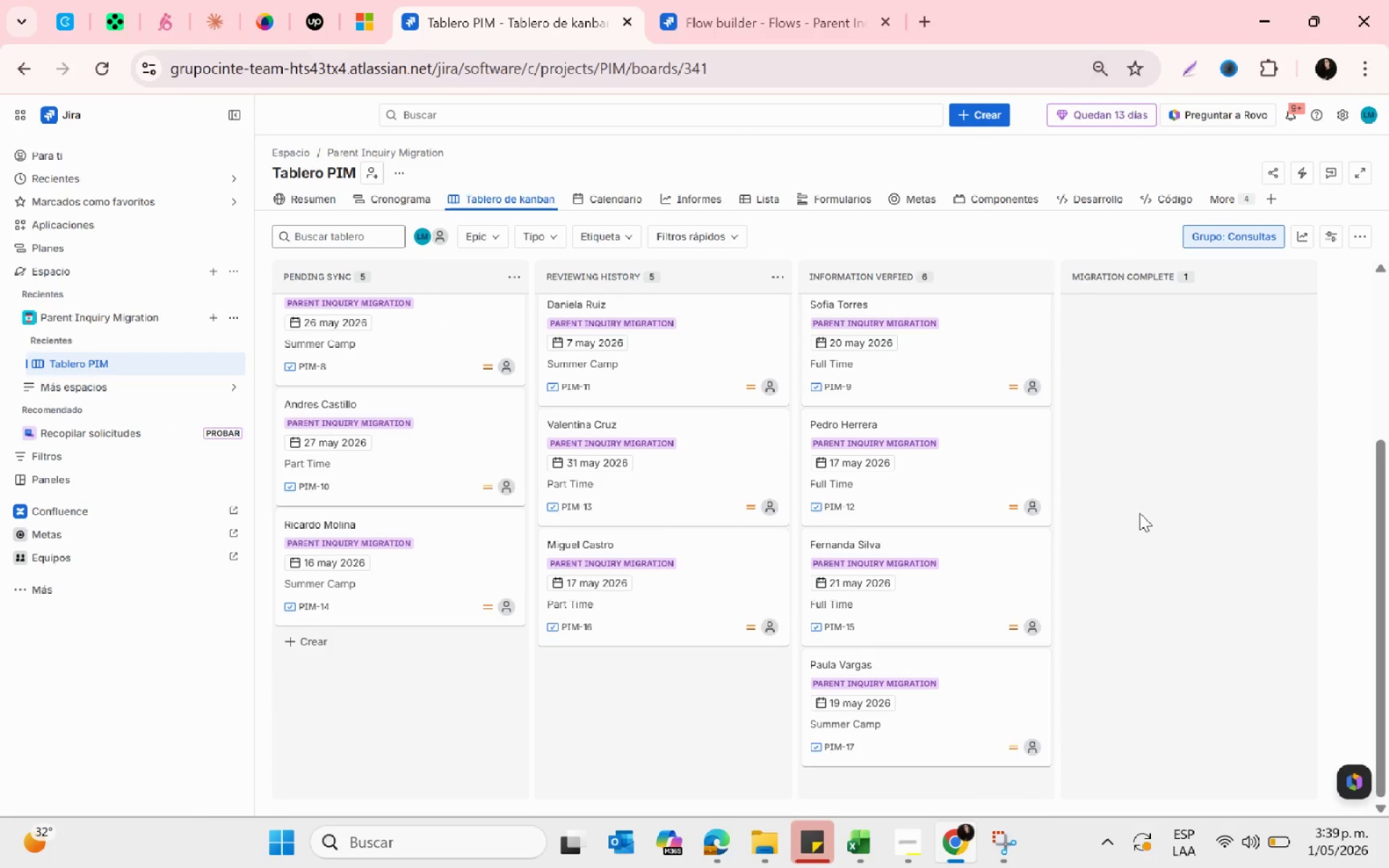 
scroll: coordinate [1124, 451], scroll_direction: up, amount: 4.0
 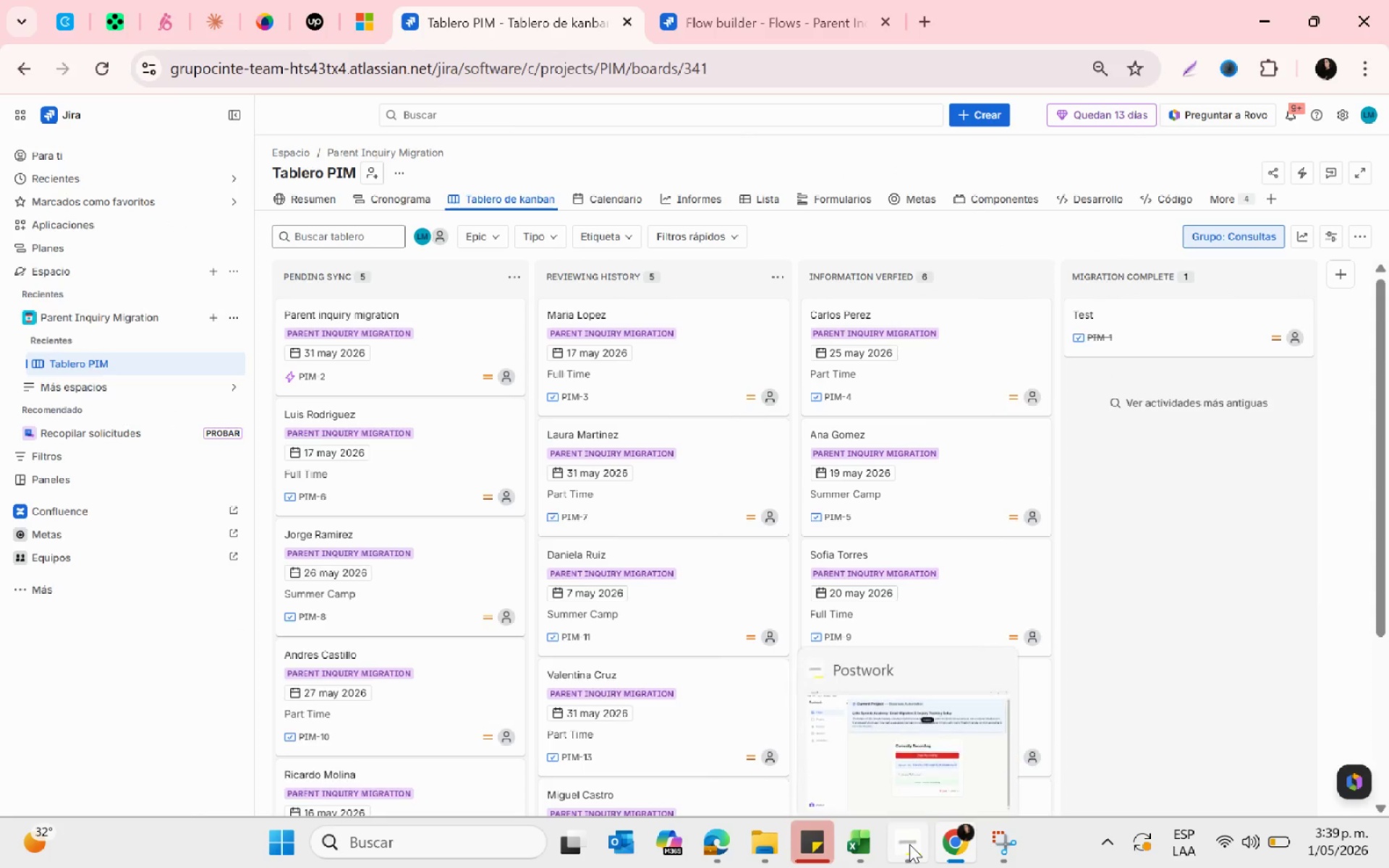 
left_click([909, 844])